 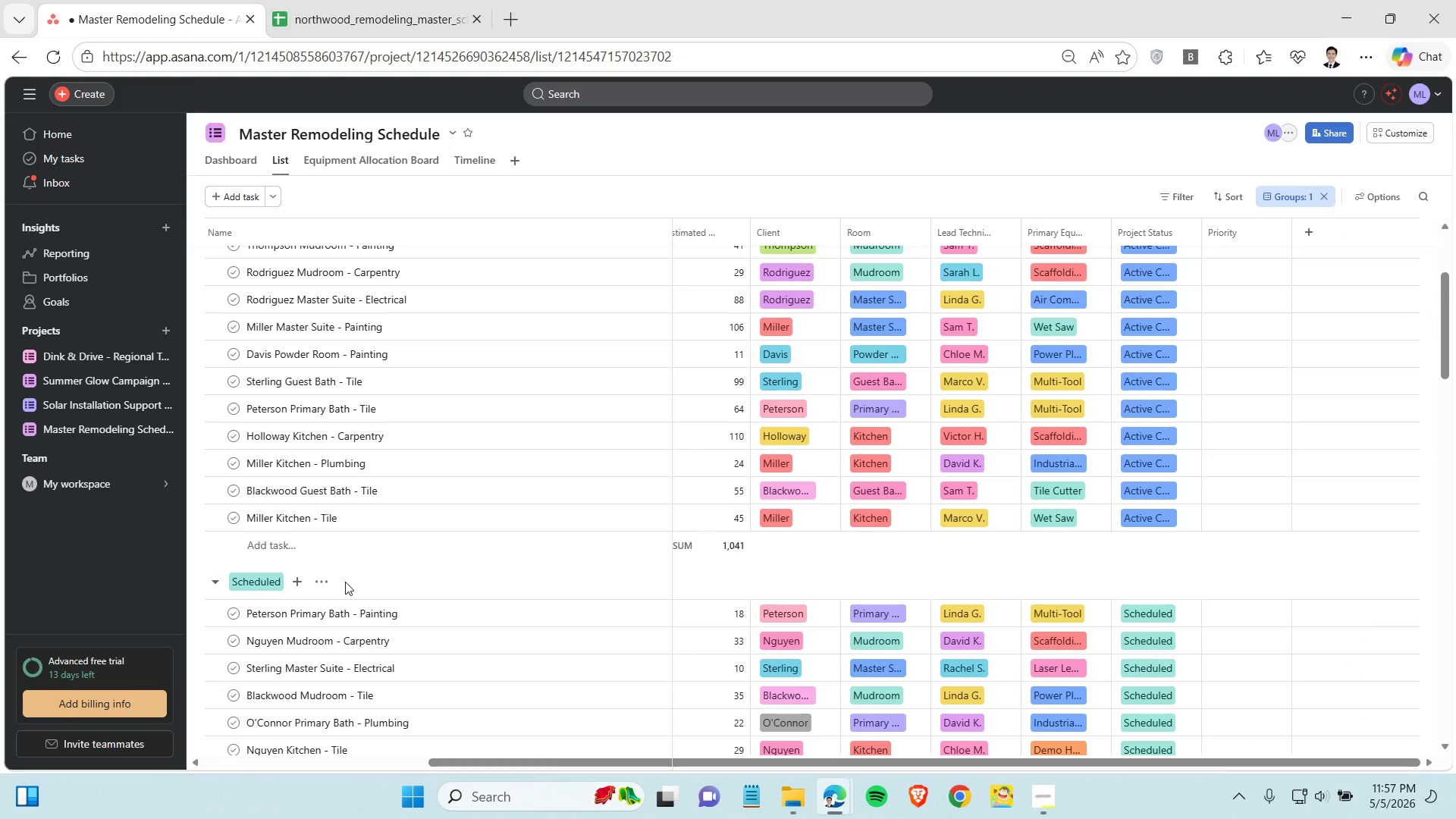 
left_click_drag(start_coordinate=[199, 614], to_coordinate=[202, 532])
 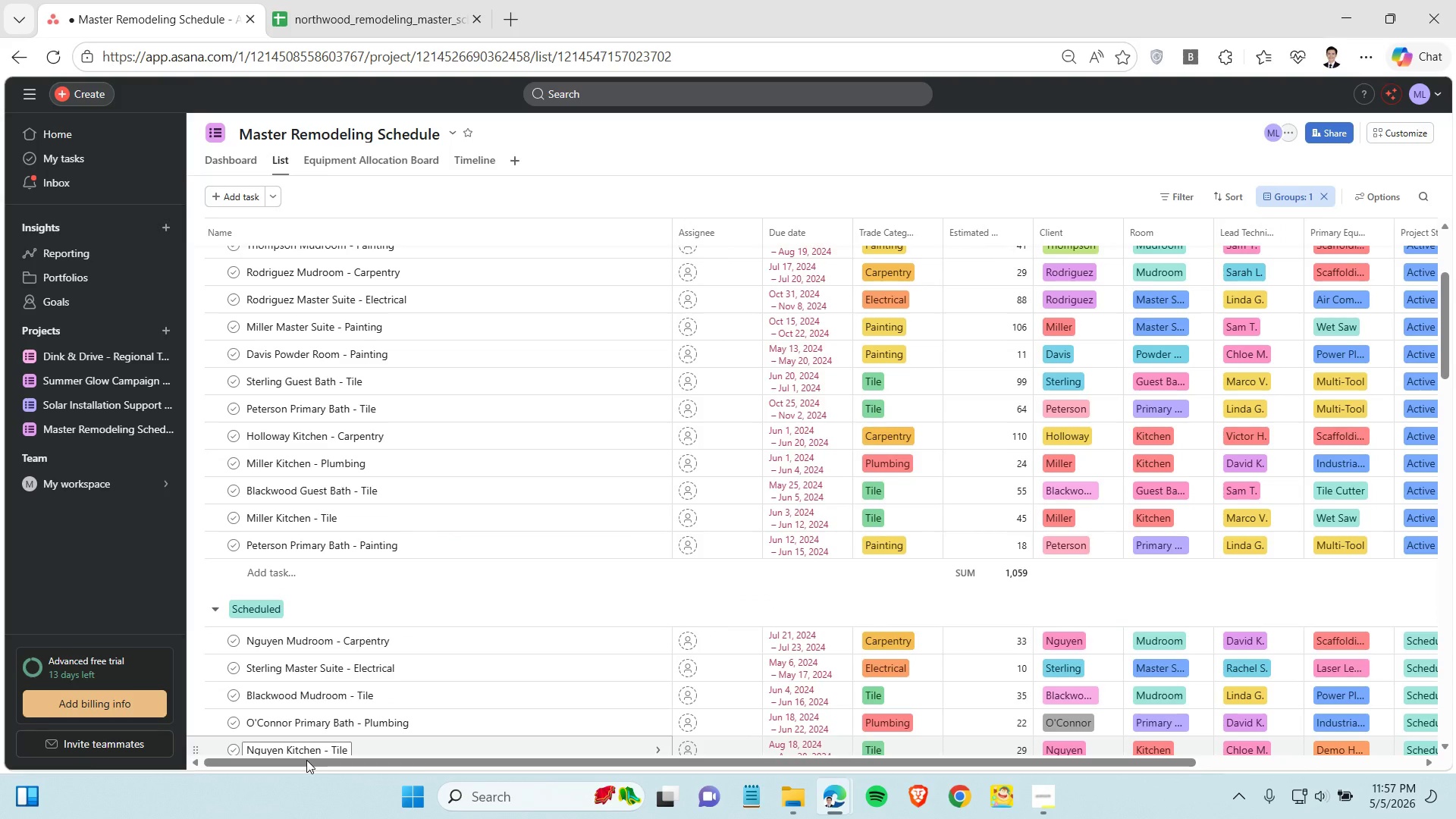 
left_click_drag(start_coordinate=[303, 769], to_coordinate=[583, 772])
 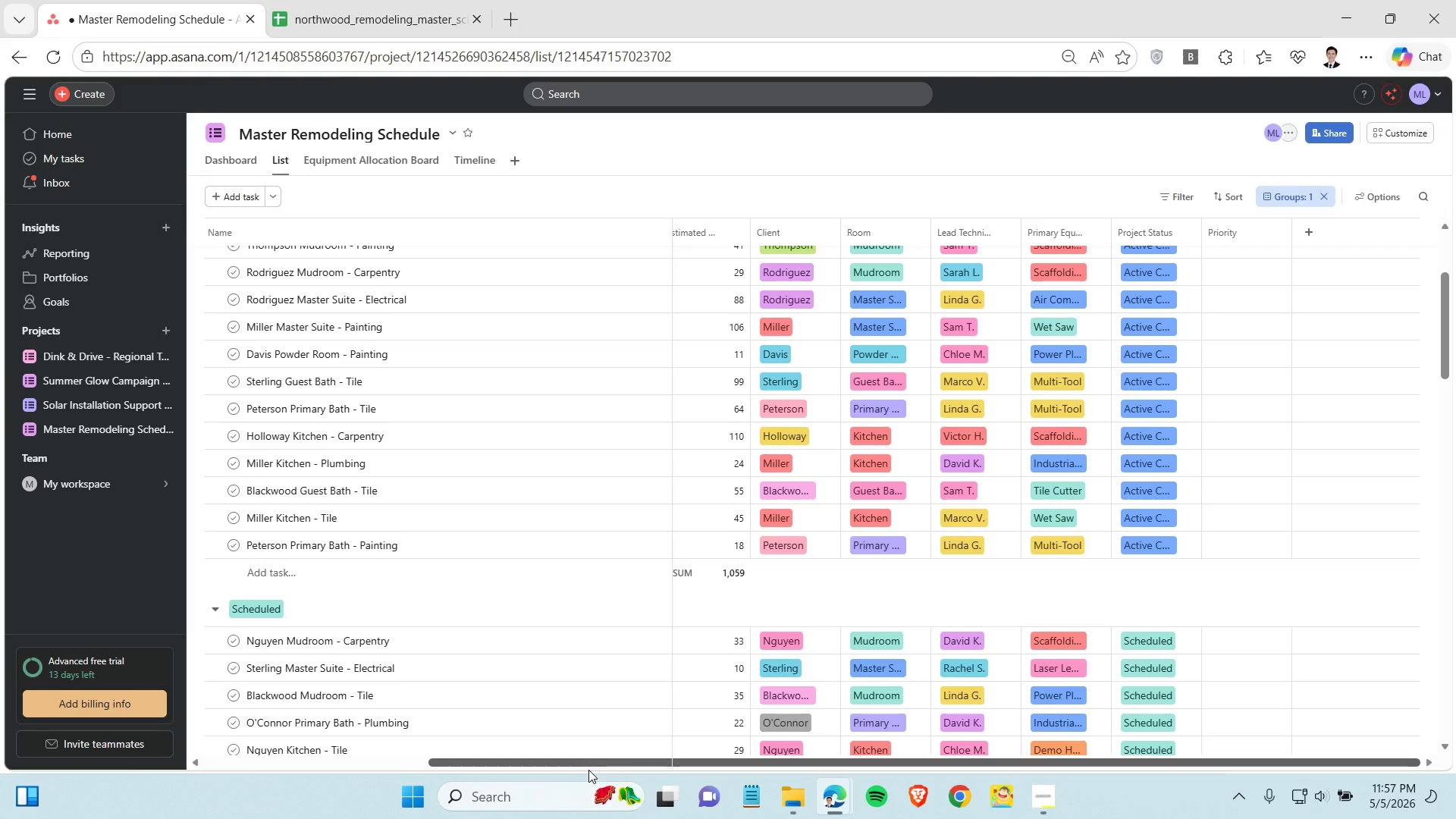 
wait(9.64)
 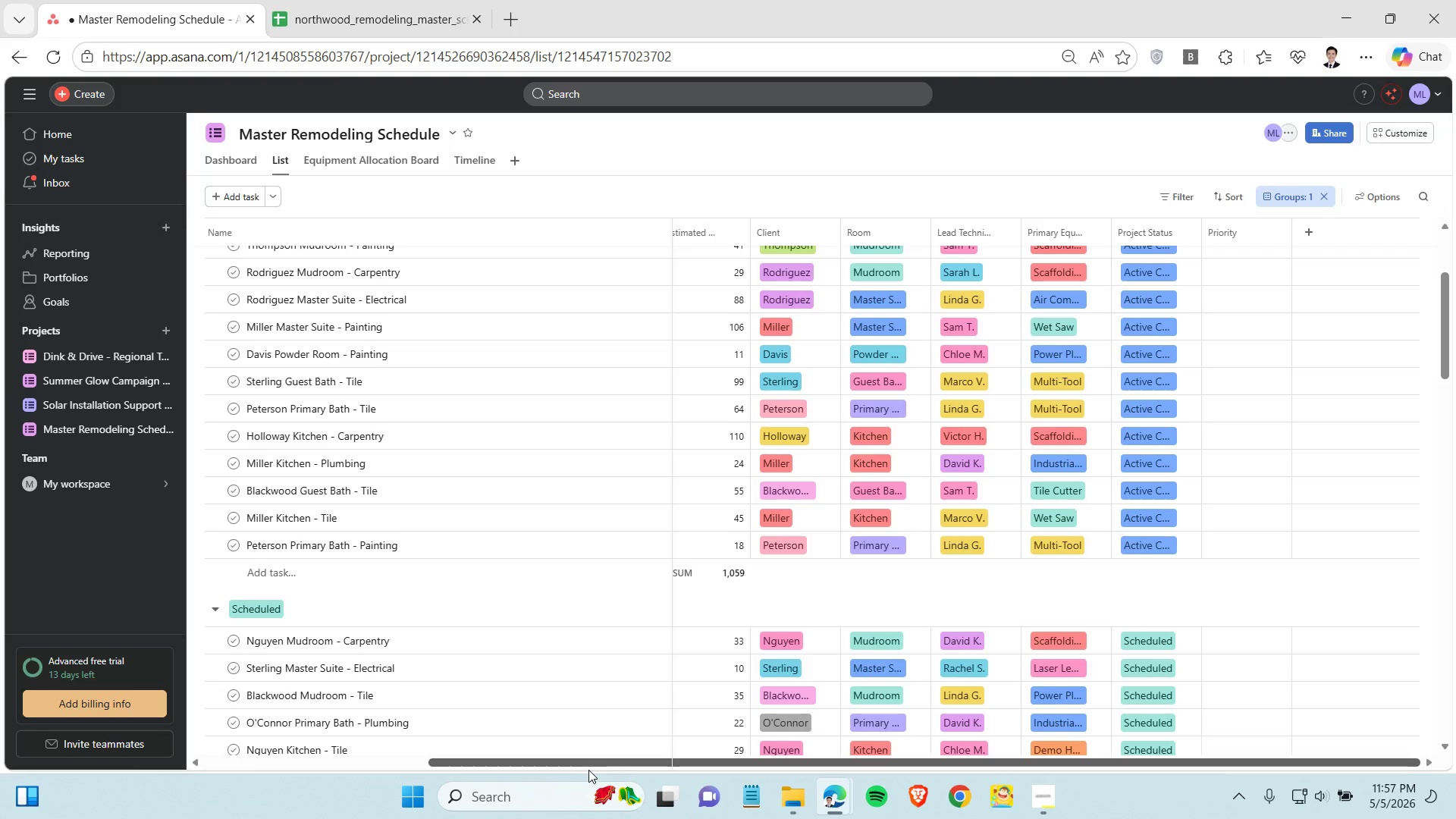 
scroll: coordinate [368, 462], scroll_direction: up, amount: 5.0
 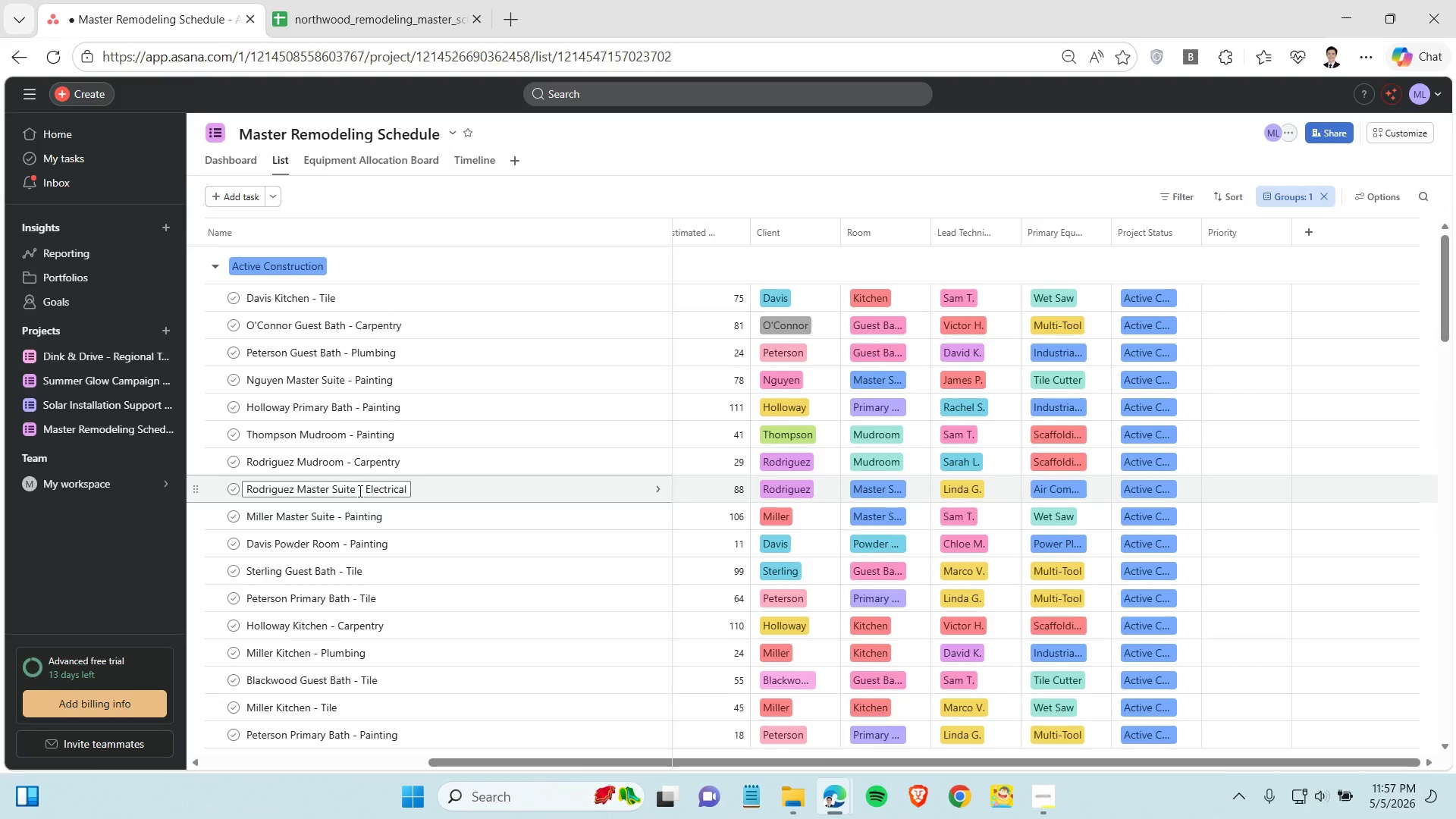 
scroll: coordinate [208, 422], scroll_direction: down, amount: 4.0
 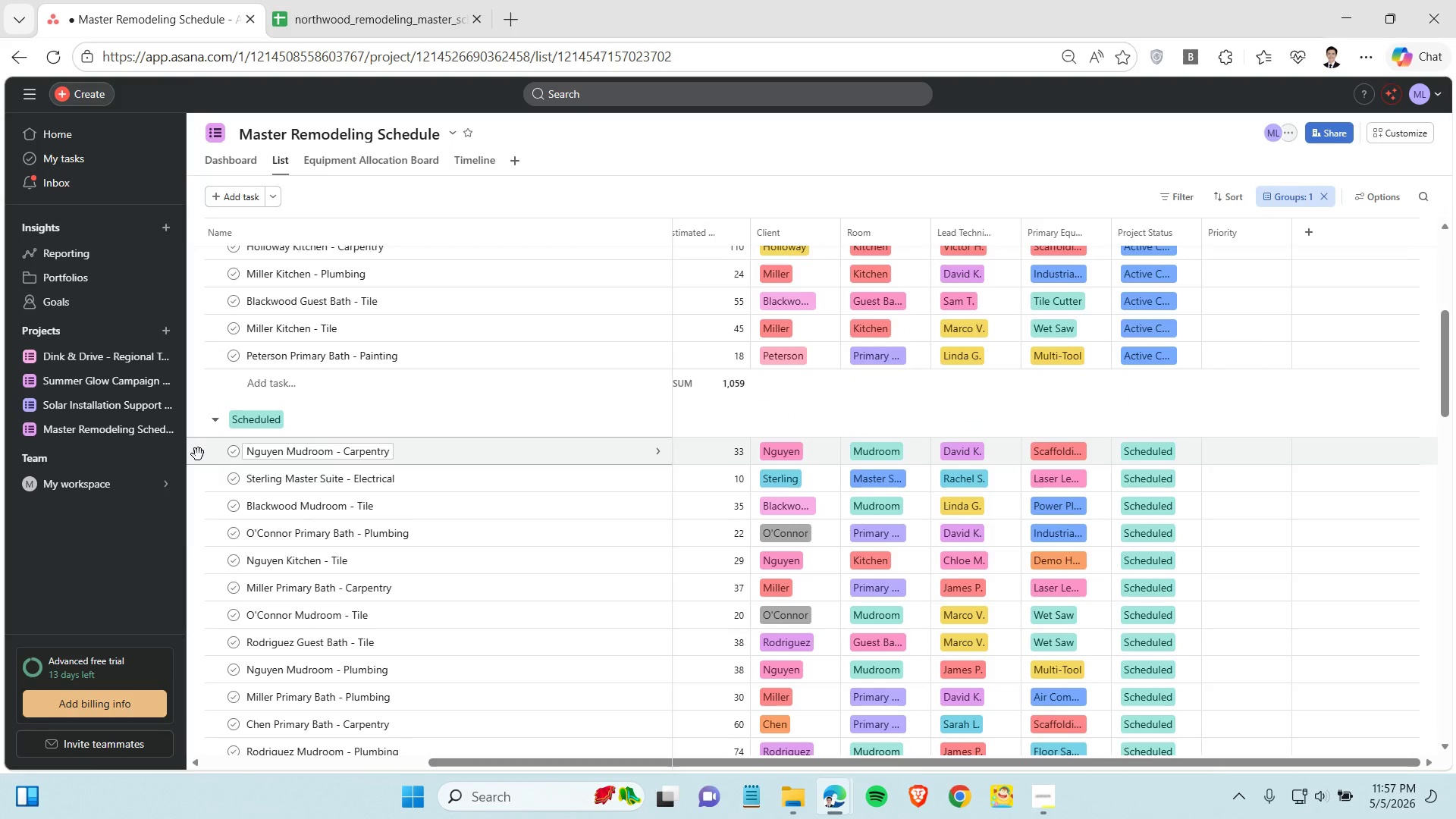 
left_click_drag(start_coordinate=[198, 454], to_coordinate=[206, 366])
 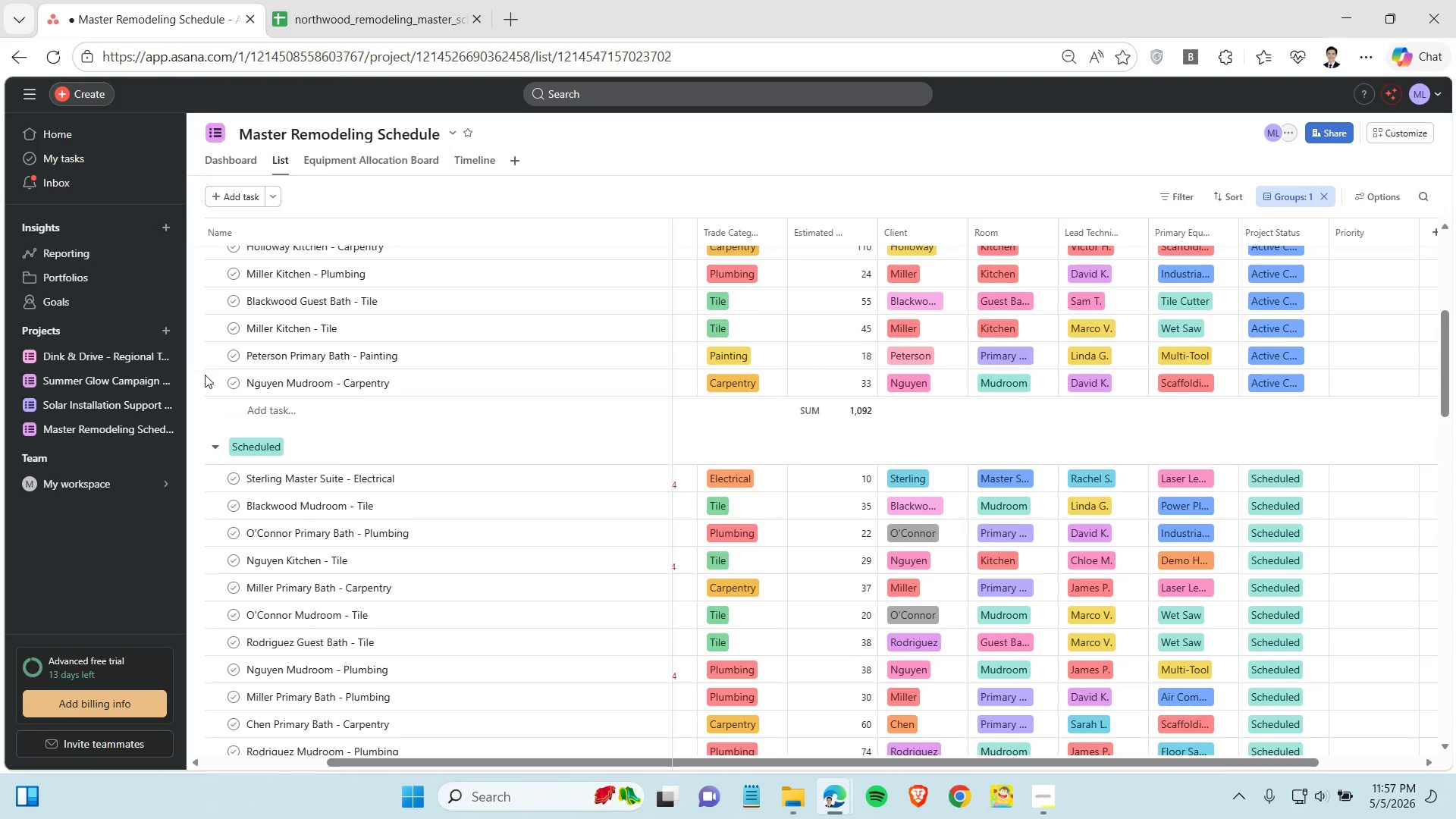 
wait(5.22)
 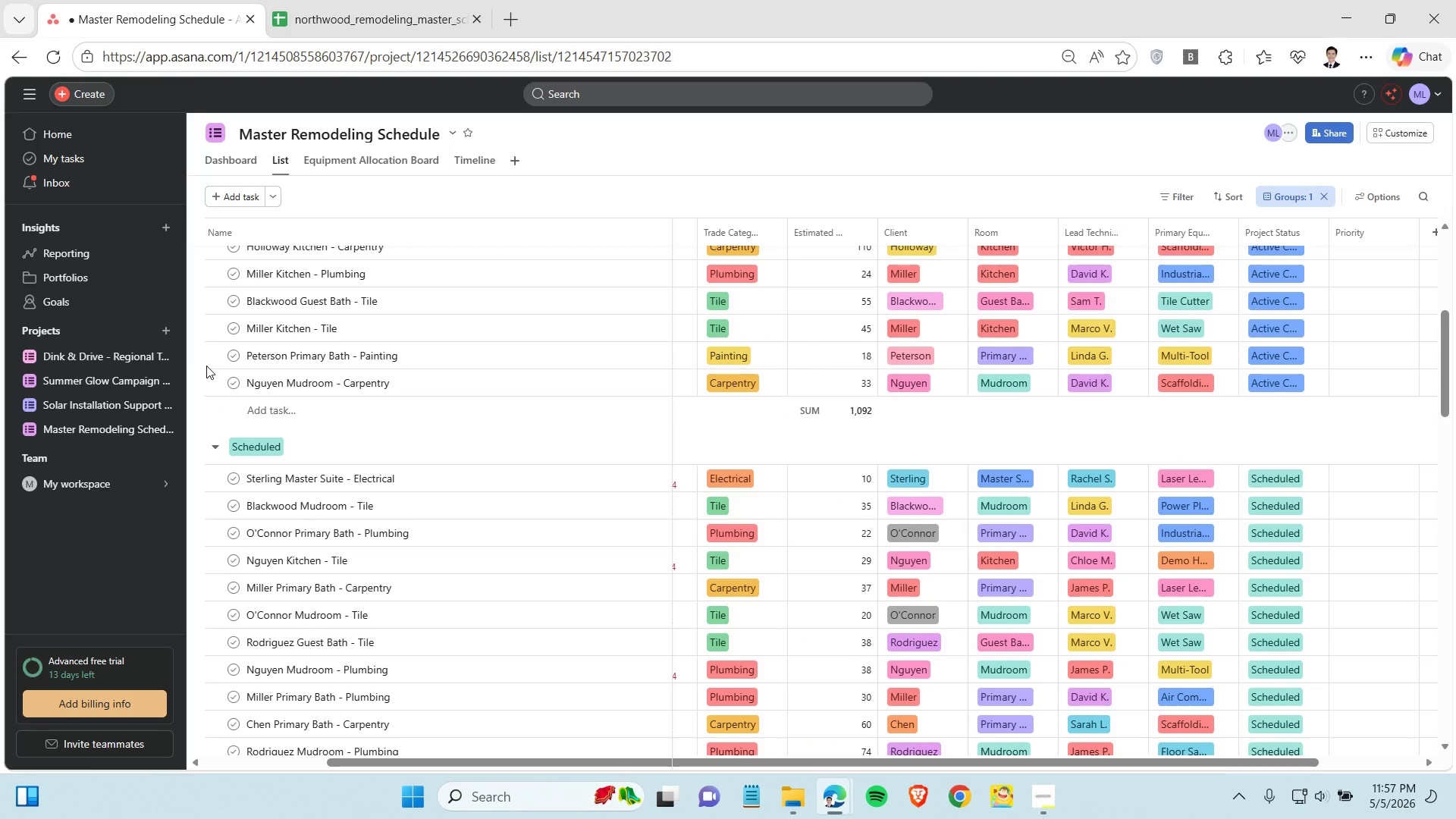 
left_click_drag(start_coordinate=[193, 384], to_coordinate=[201, 460])
 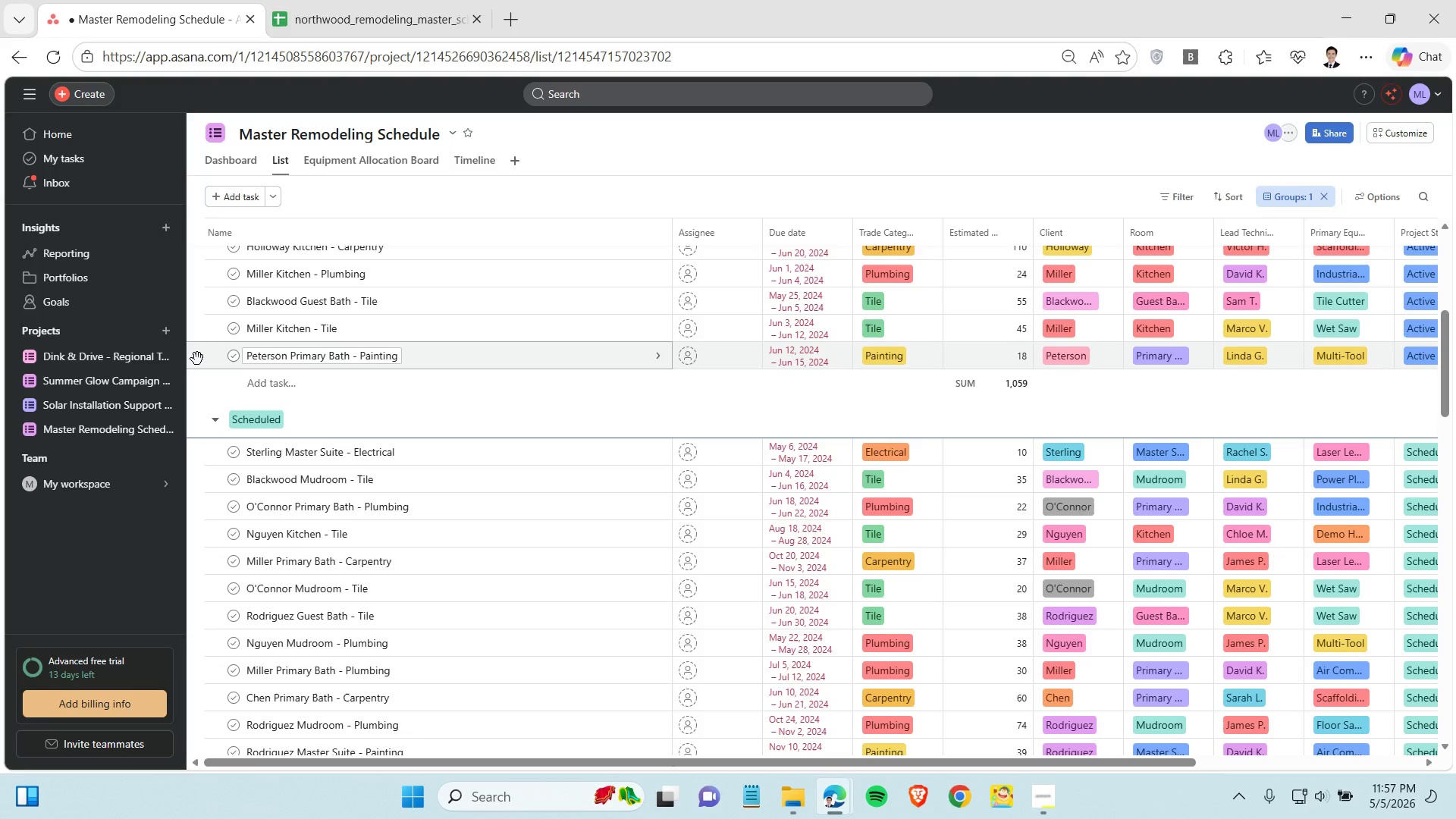 
left_click_drag(start_coordinate=[196, 357], to_coordinate=[206, 431])
 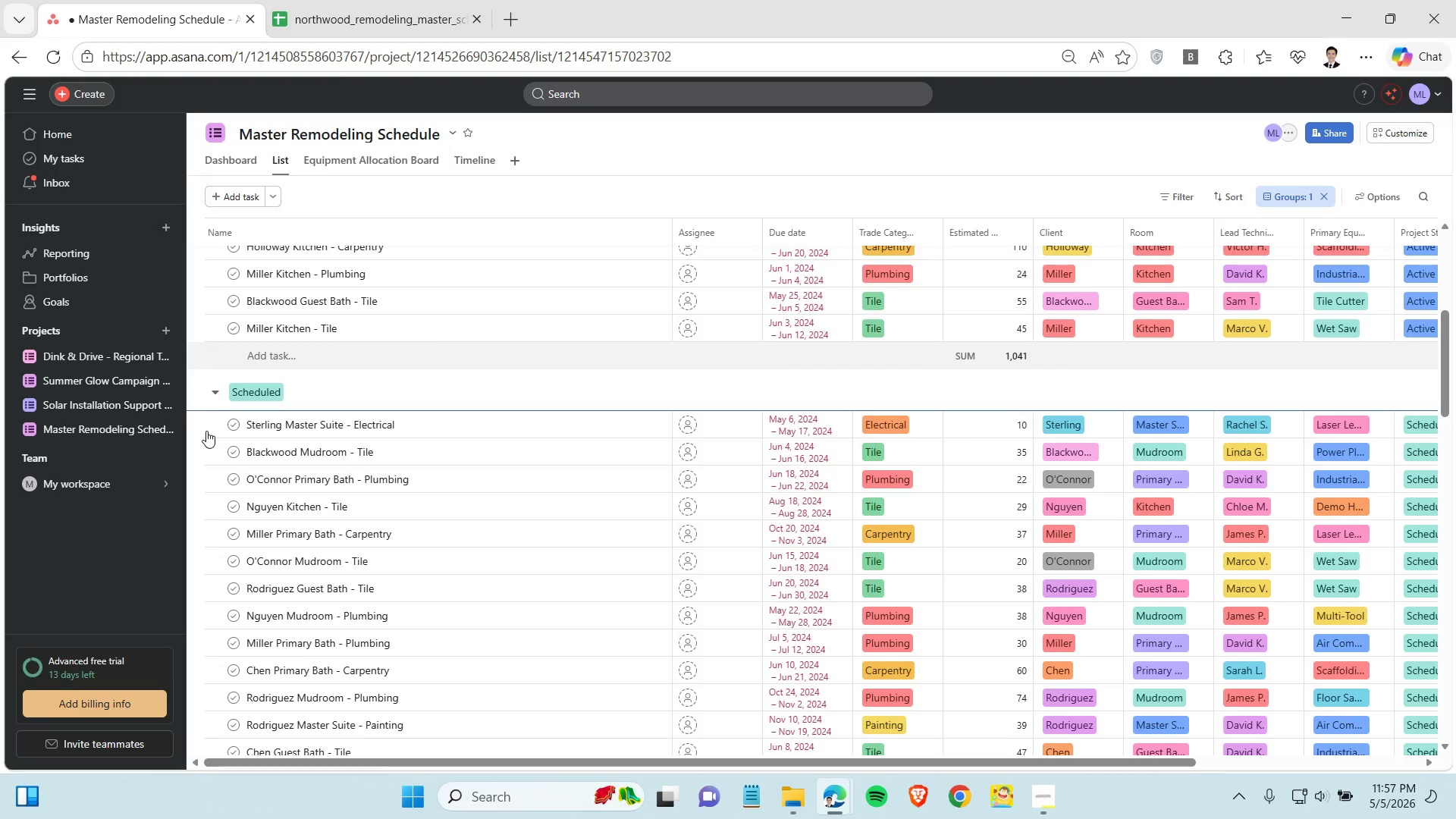 
scroll: coordinate [472, 366], scroll_direction: up, amount: 3.0
 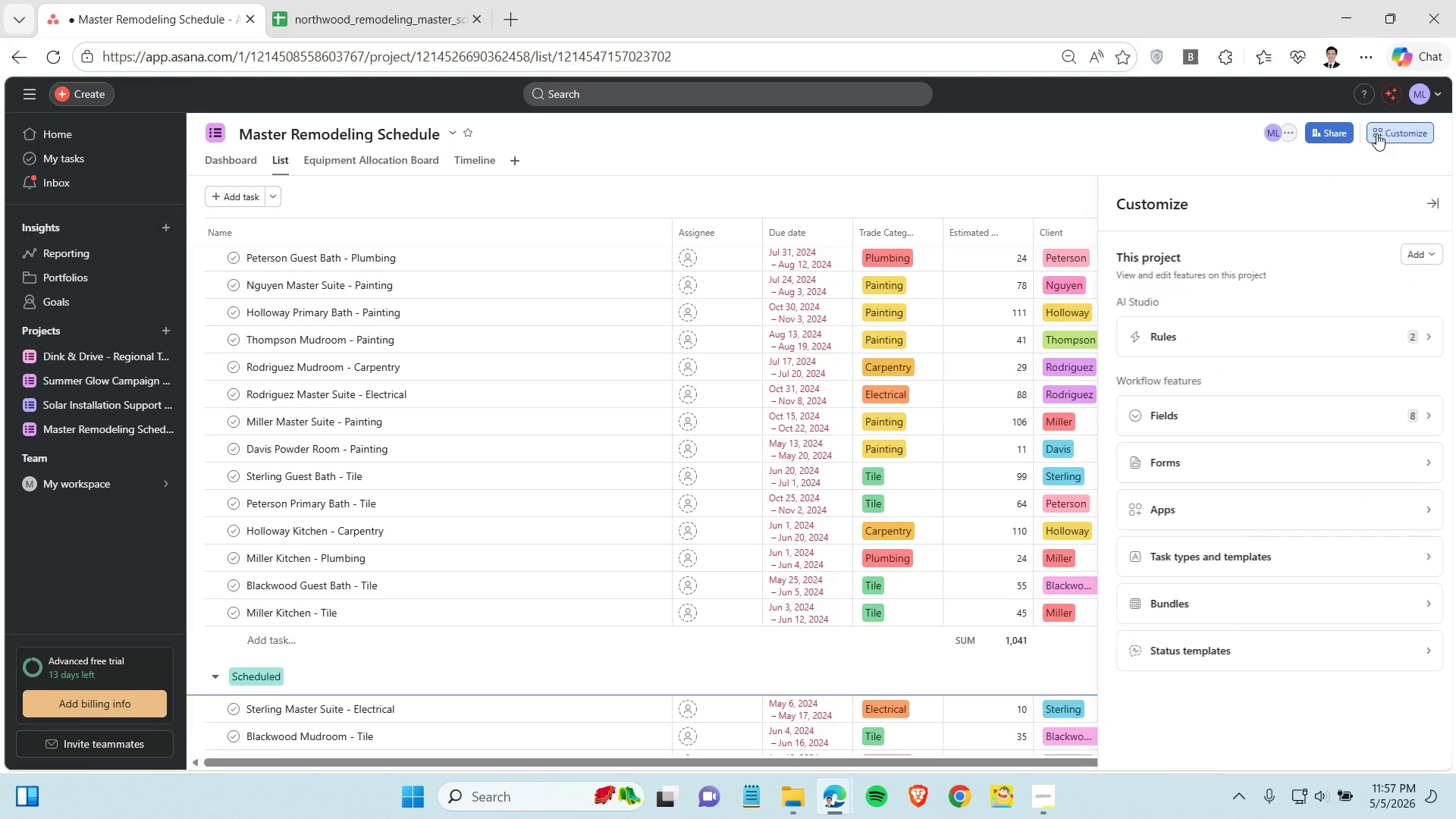 
mouse_move([1313, 331])
 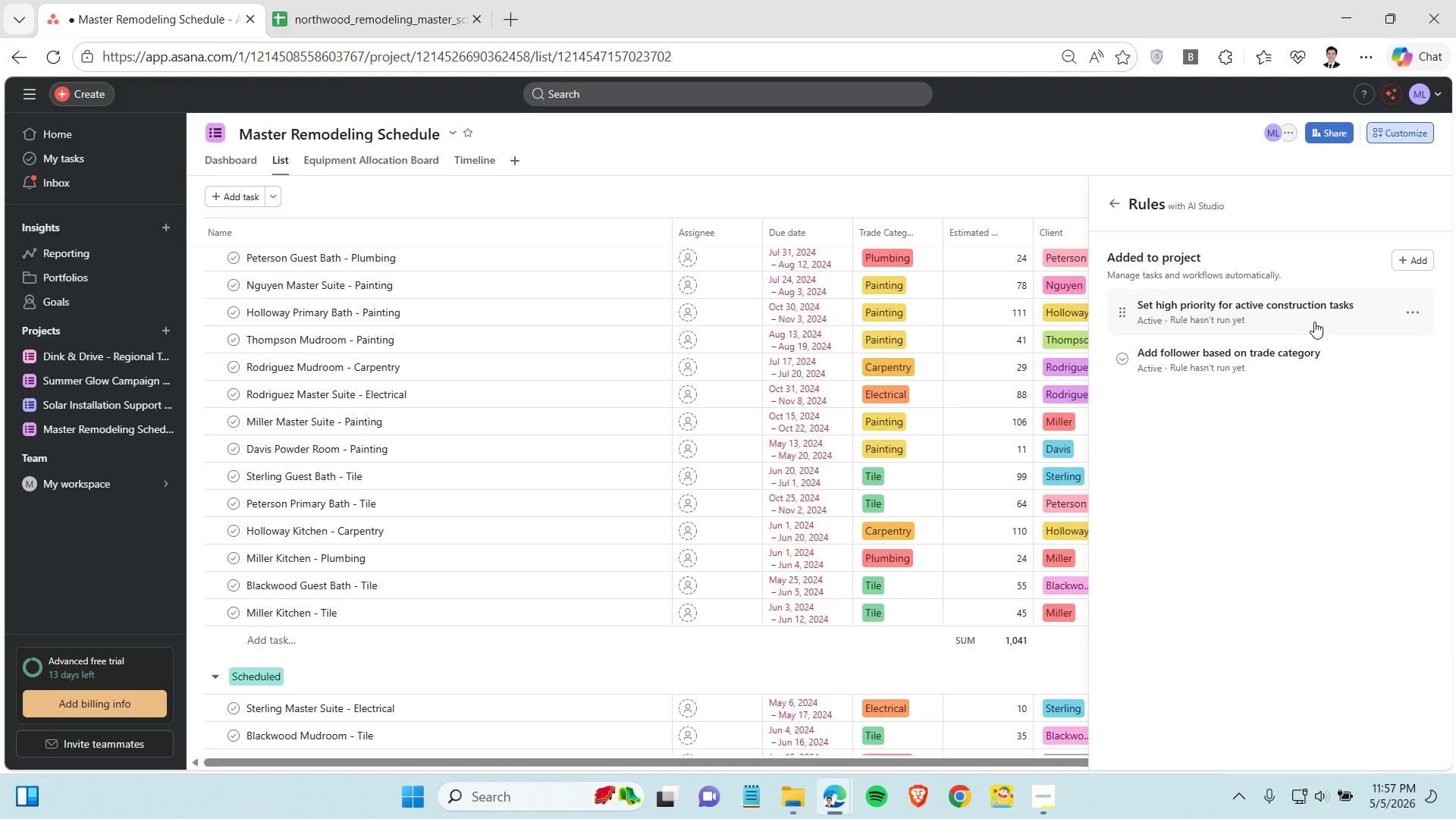 
left_click([1314, 322])
 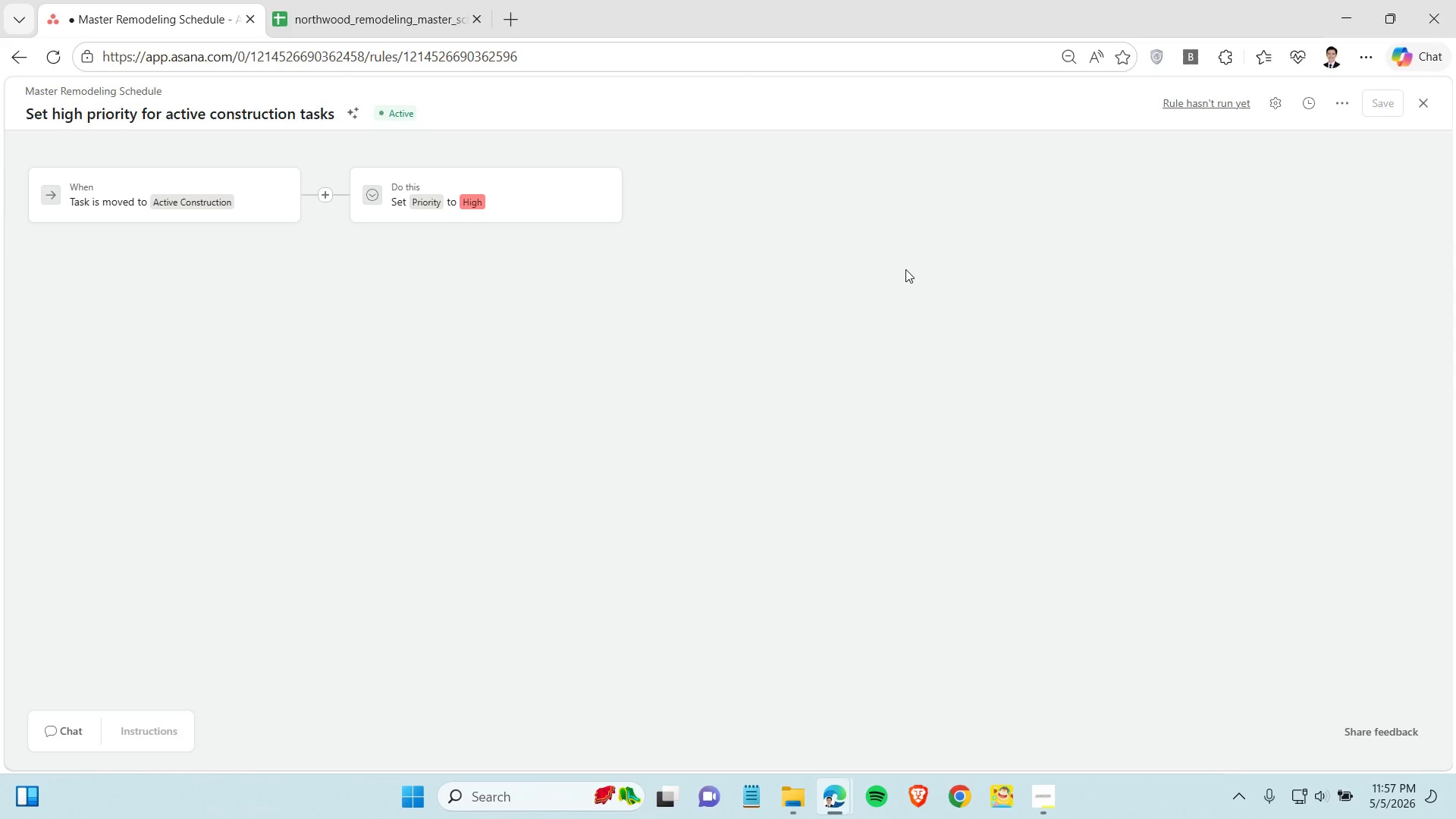 
wait(9.62)
 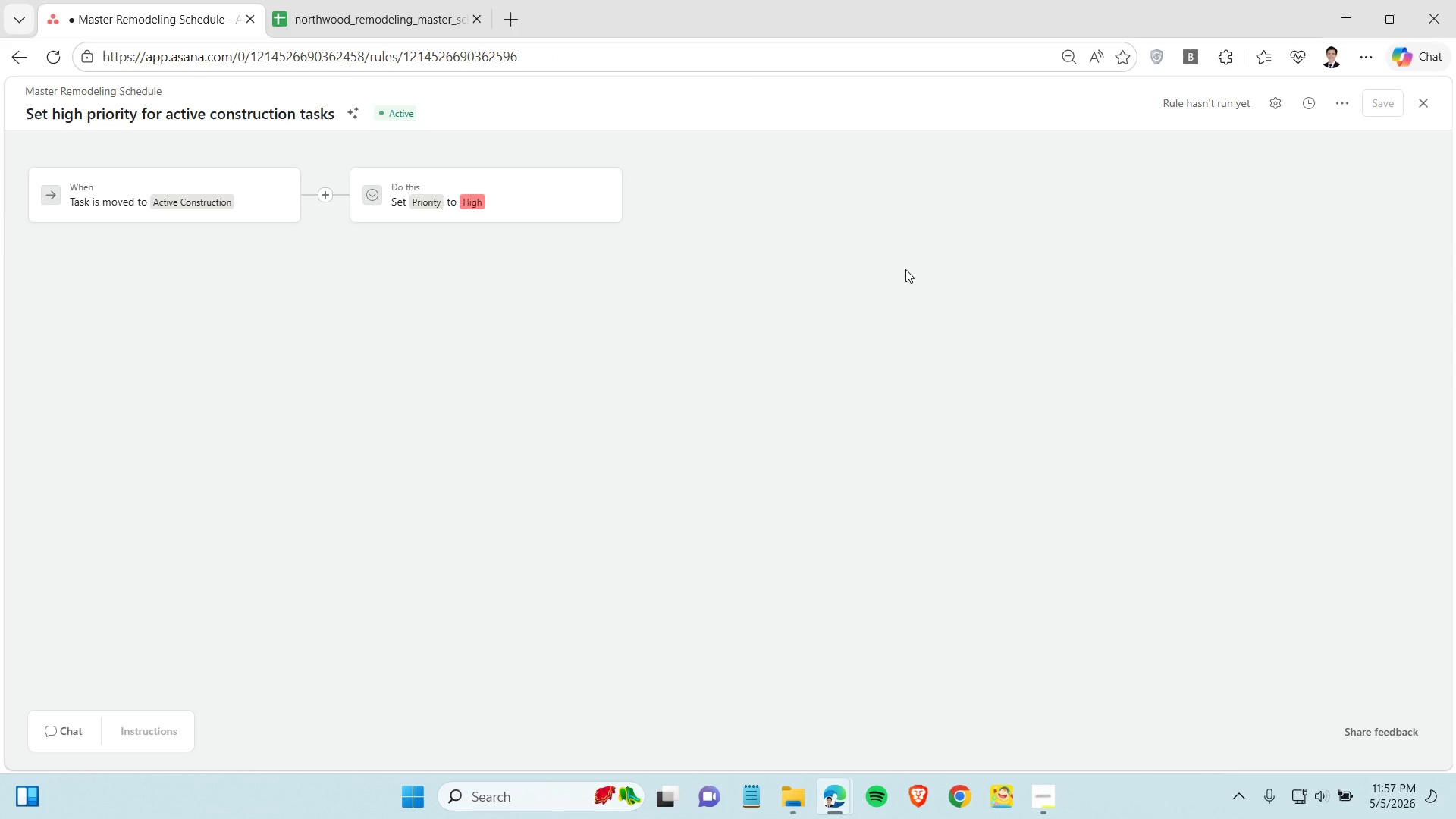 
left_click([13, 56])
 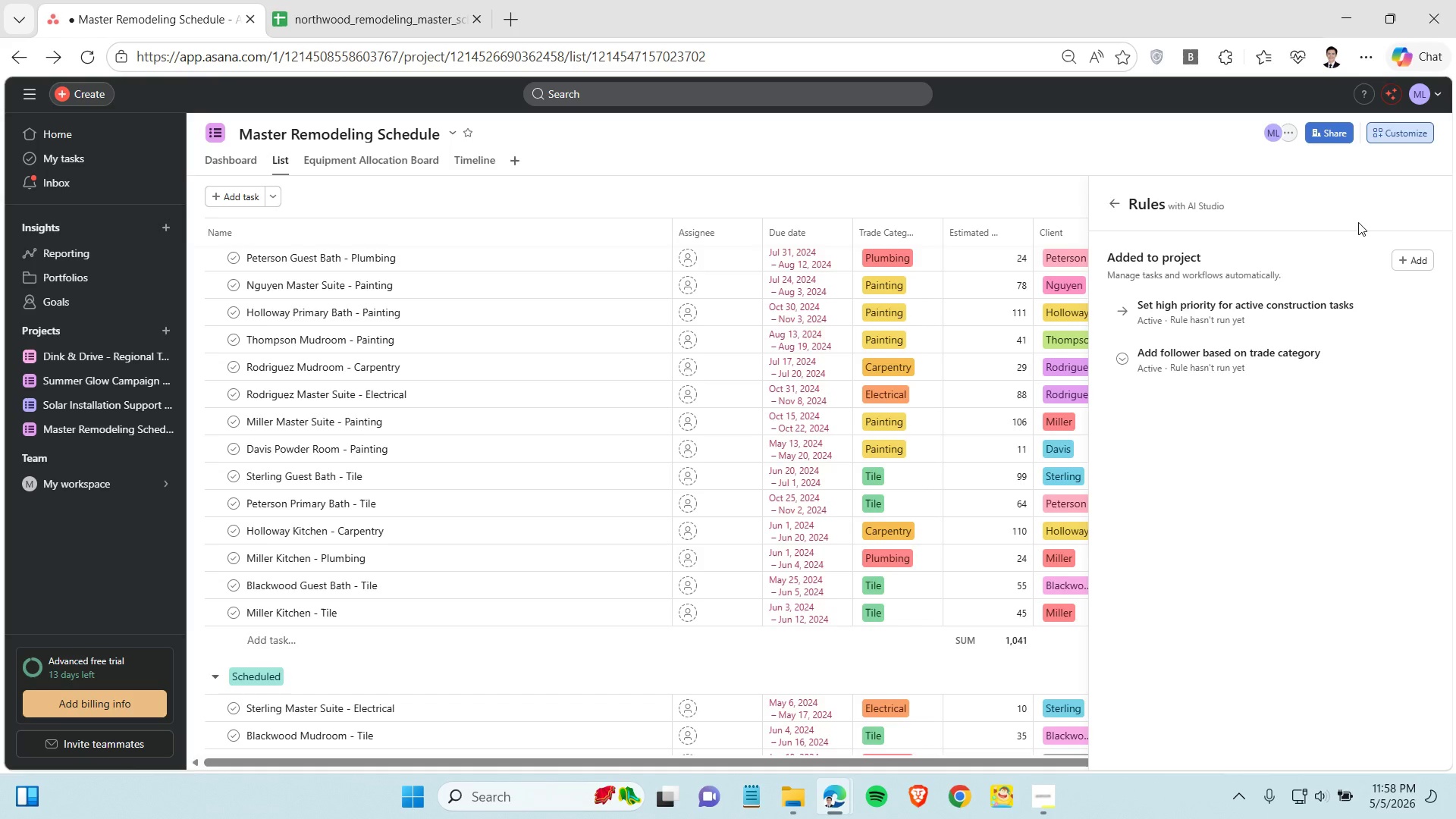 
double_click([998, 183])
 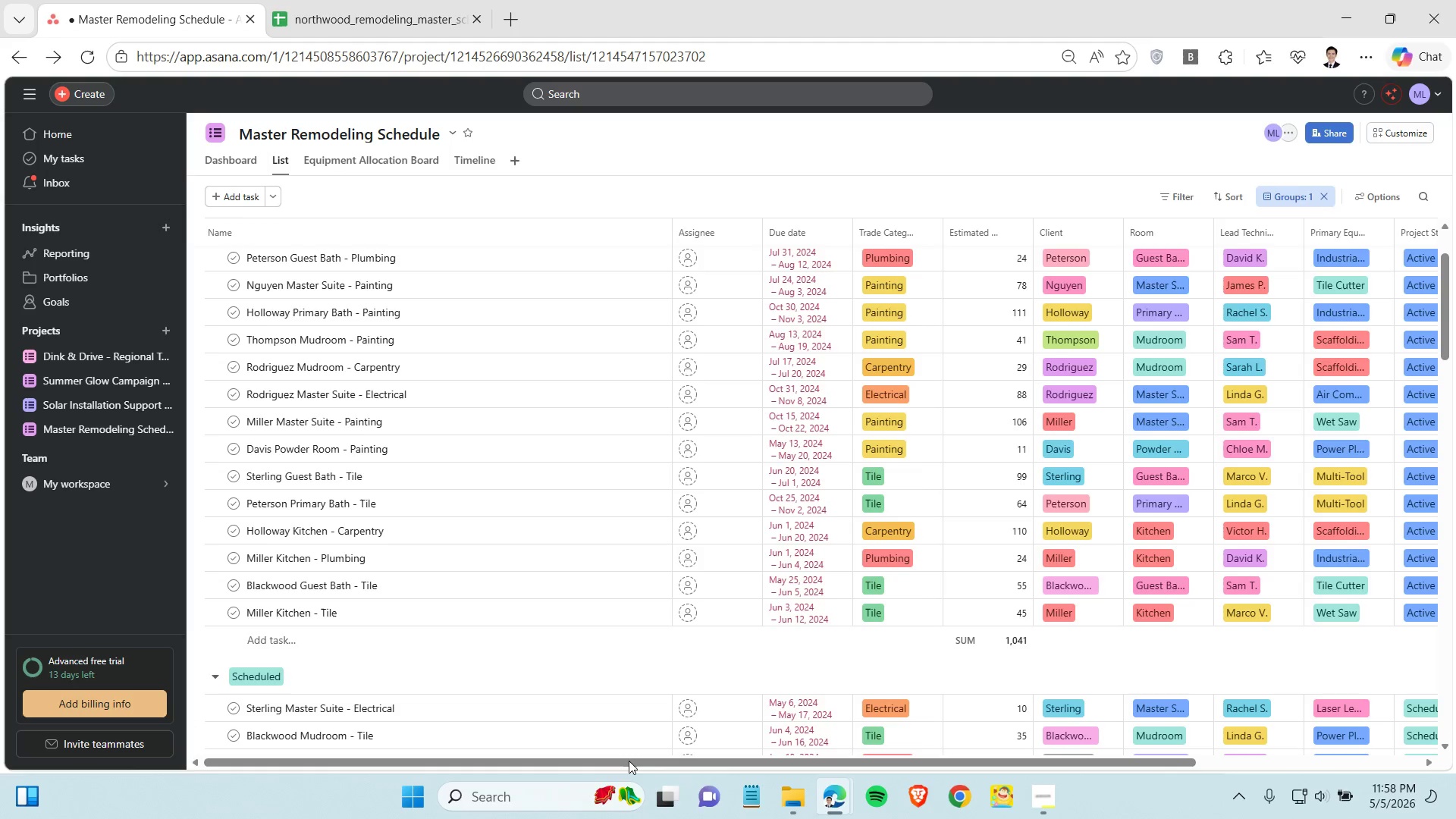 
left_click_drag(start_coordinate=[629, 761], to_coordinate=[1032, 758])
 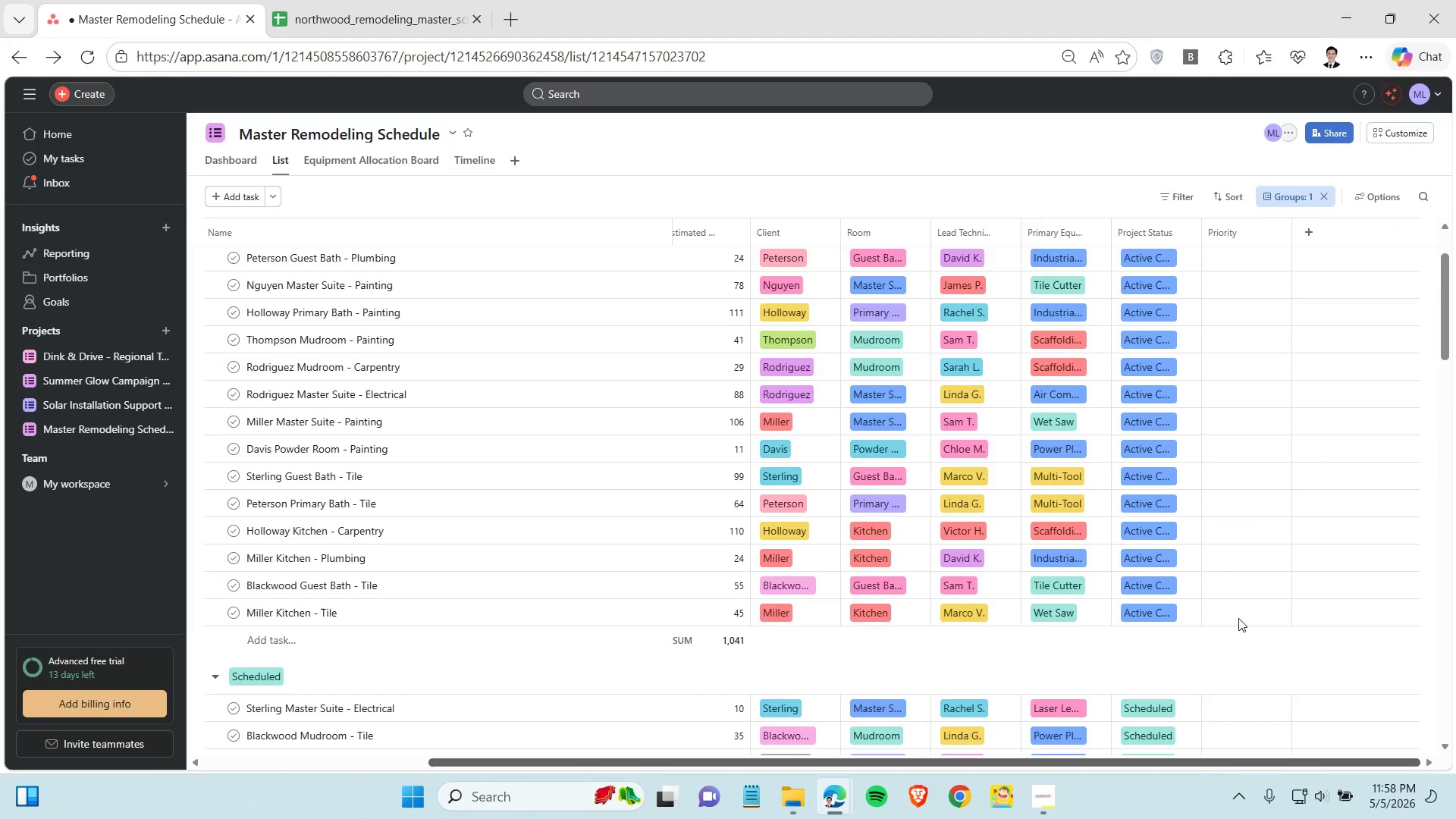 
left_click([1238, 618])
 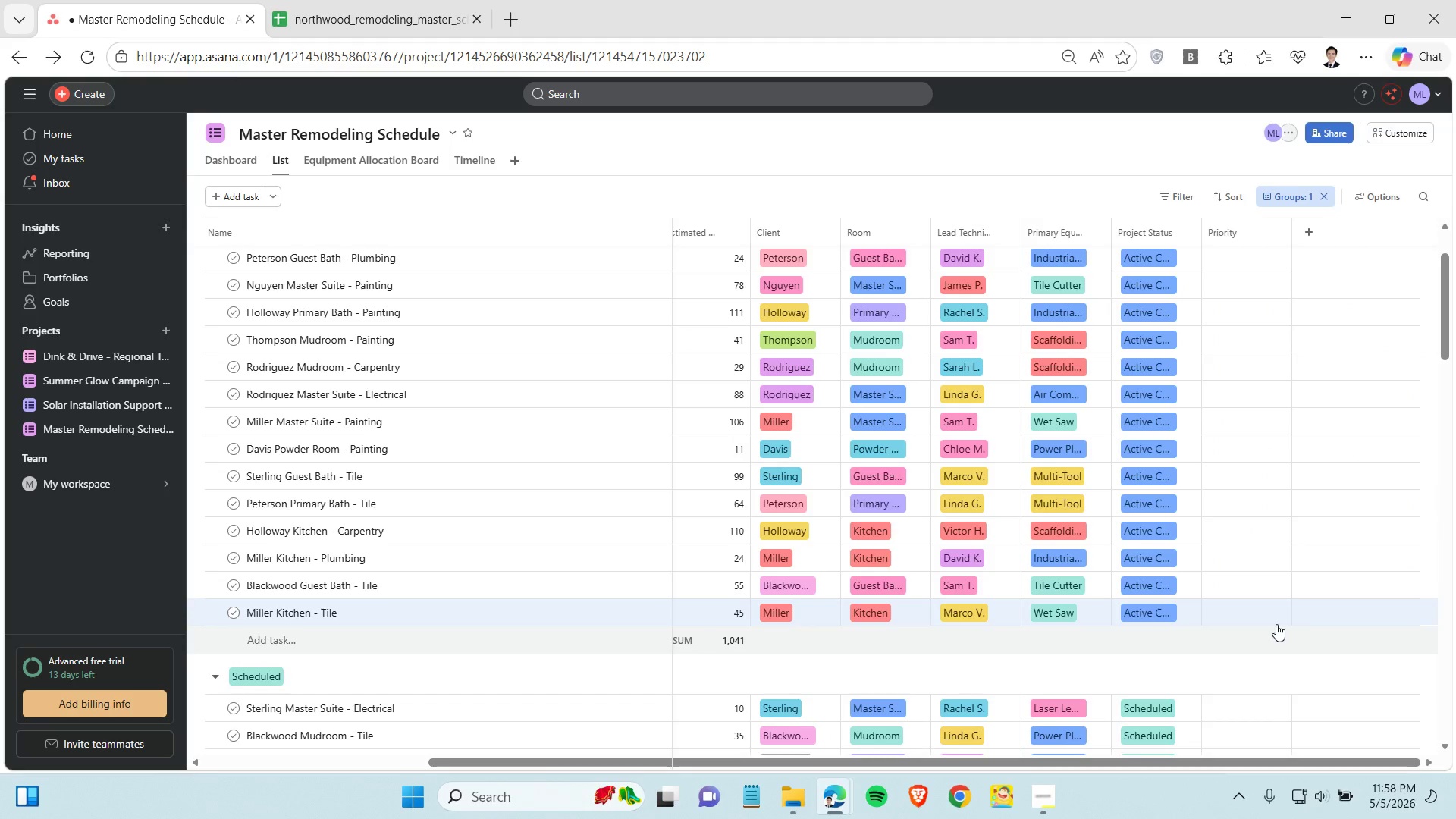 
left_click([1253, 619])
 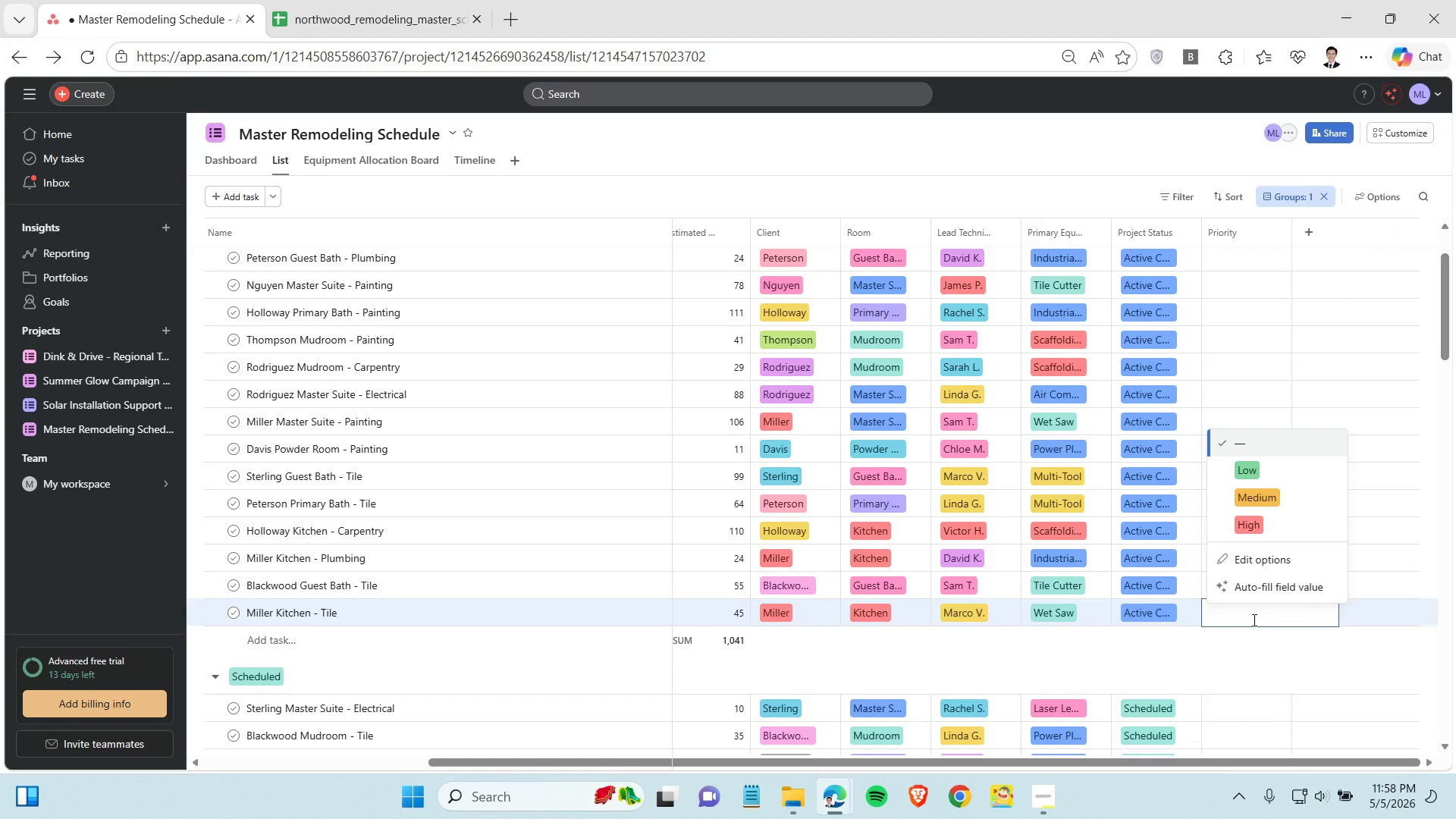 
left_click([1244, 653])
 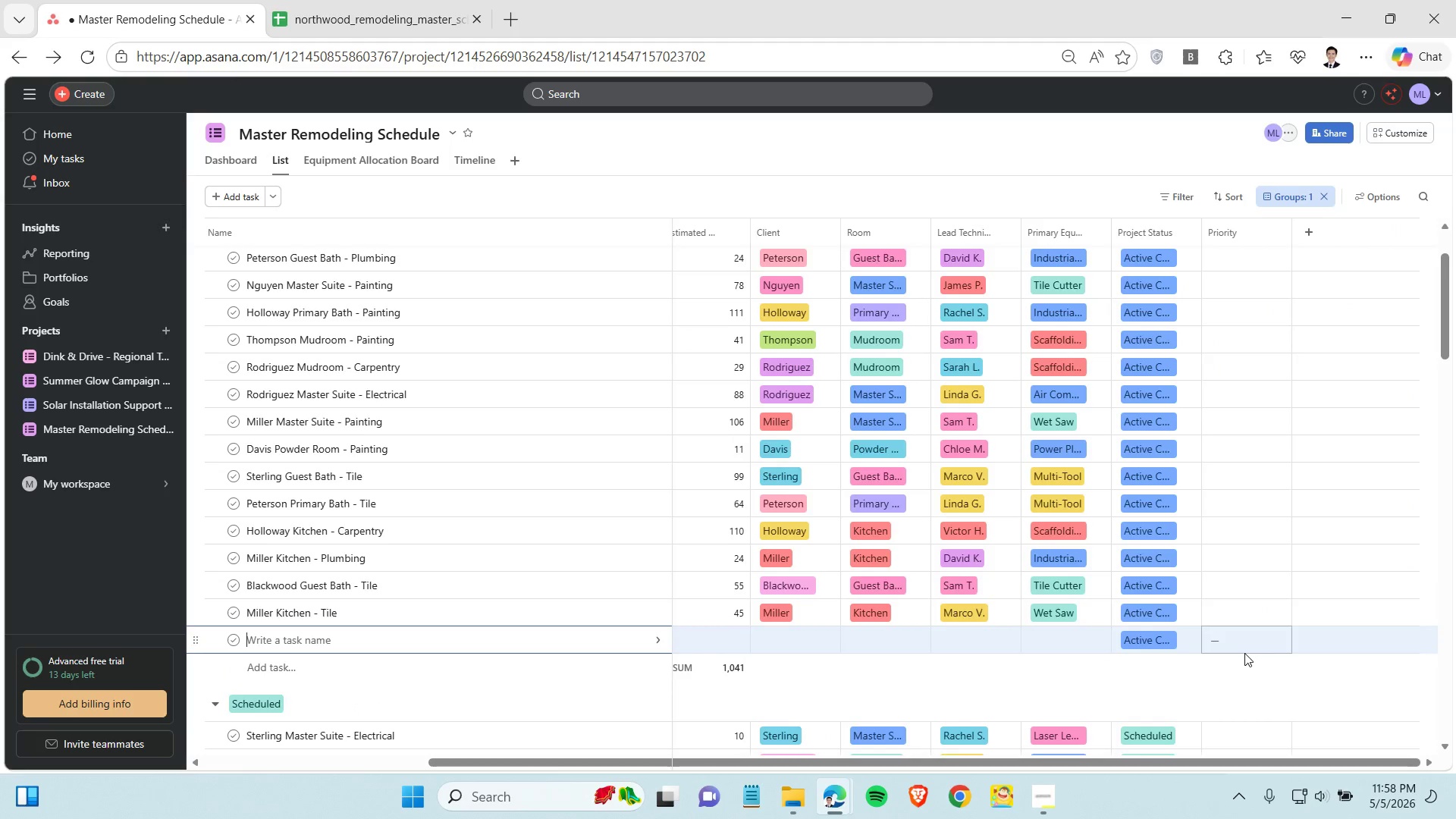 
left_click([1201, 687])
 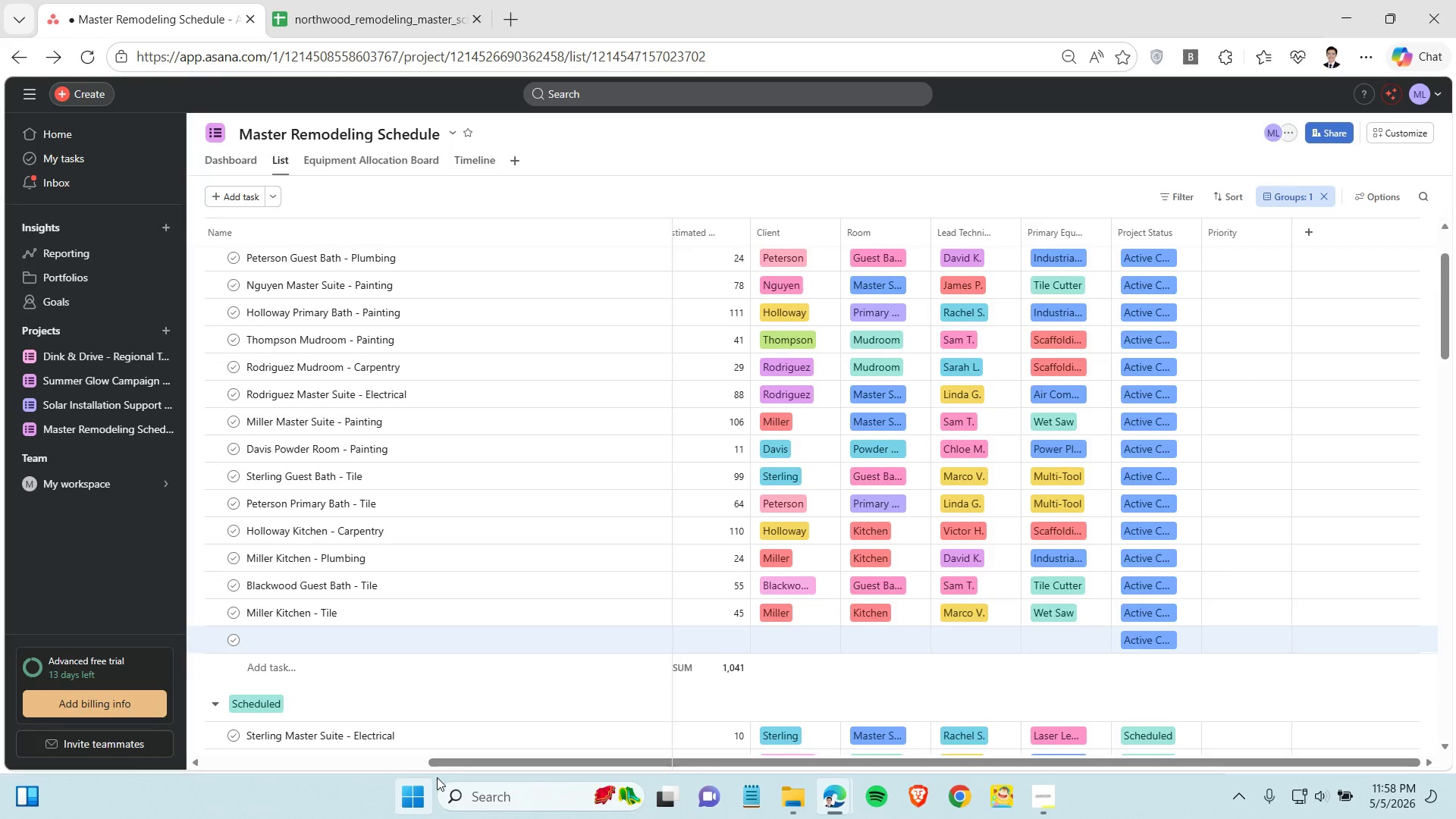 
left_click_drag(start_coordinate=[453, 764], to_coordinate=[145, 767])
 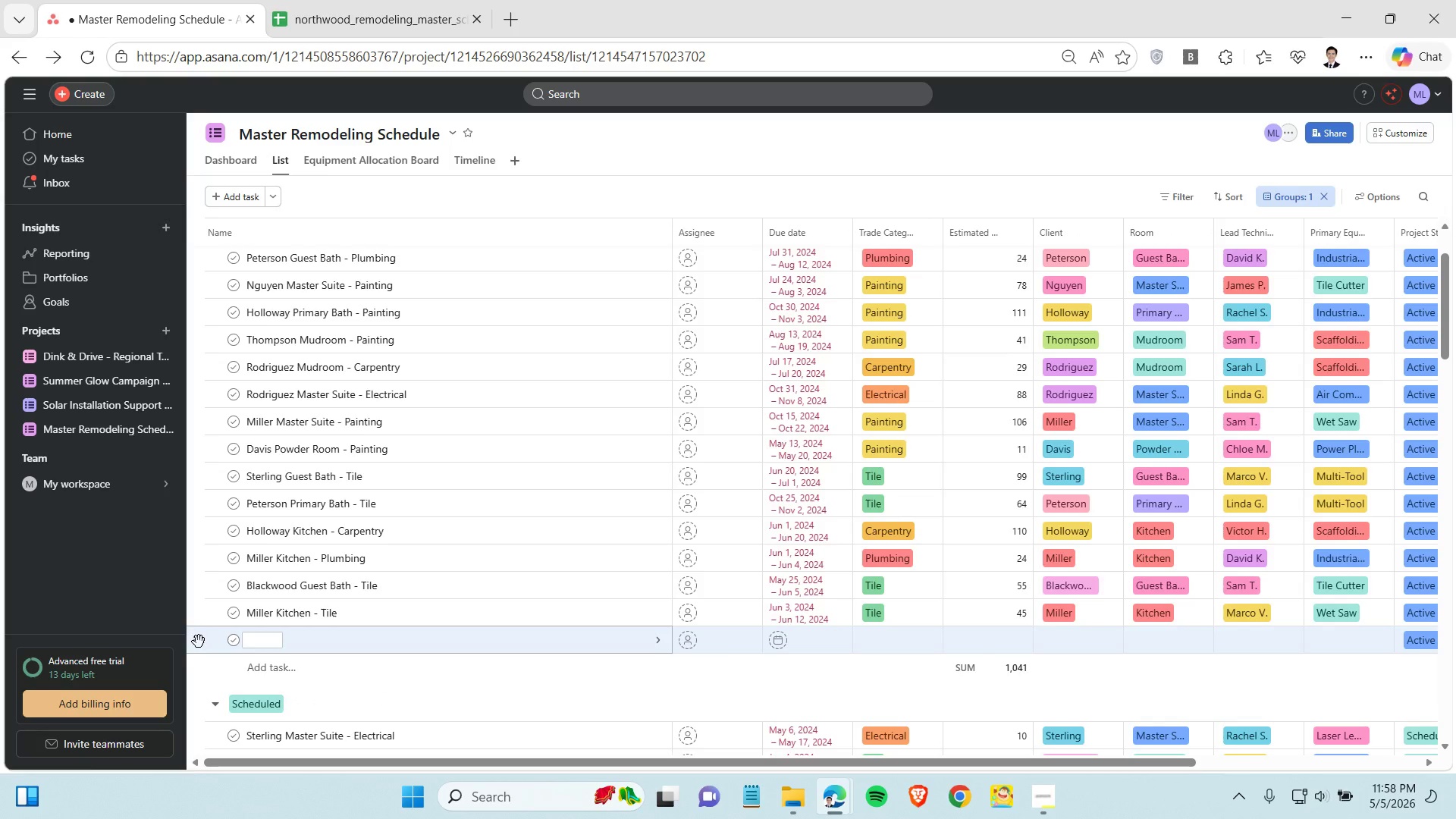 
right_click([198, 642])
 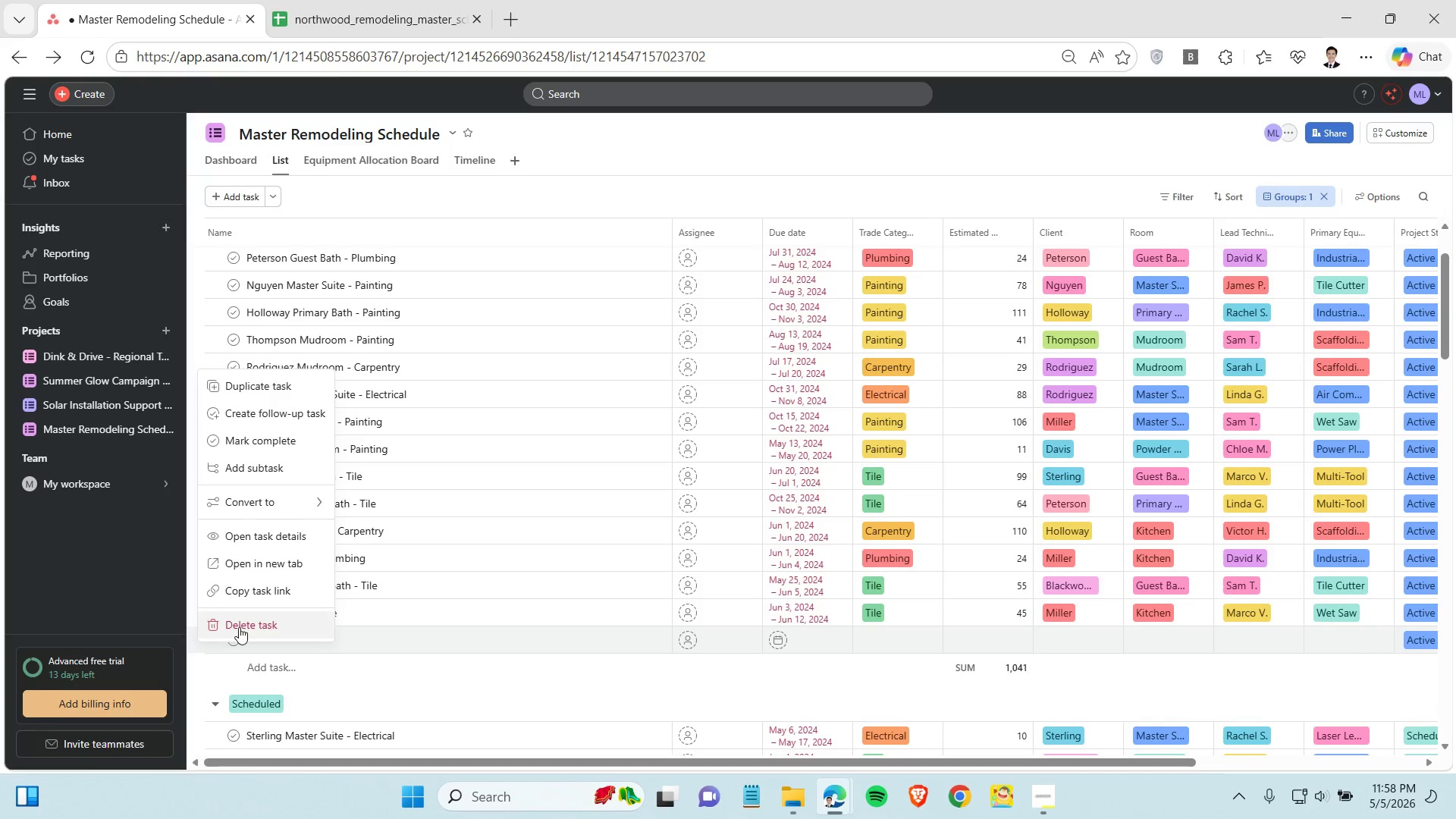 
left_click([240, 626])
 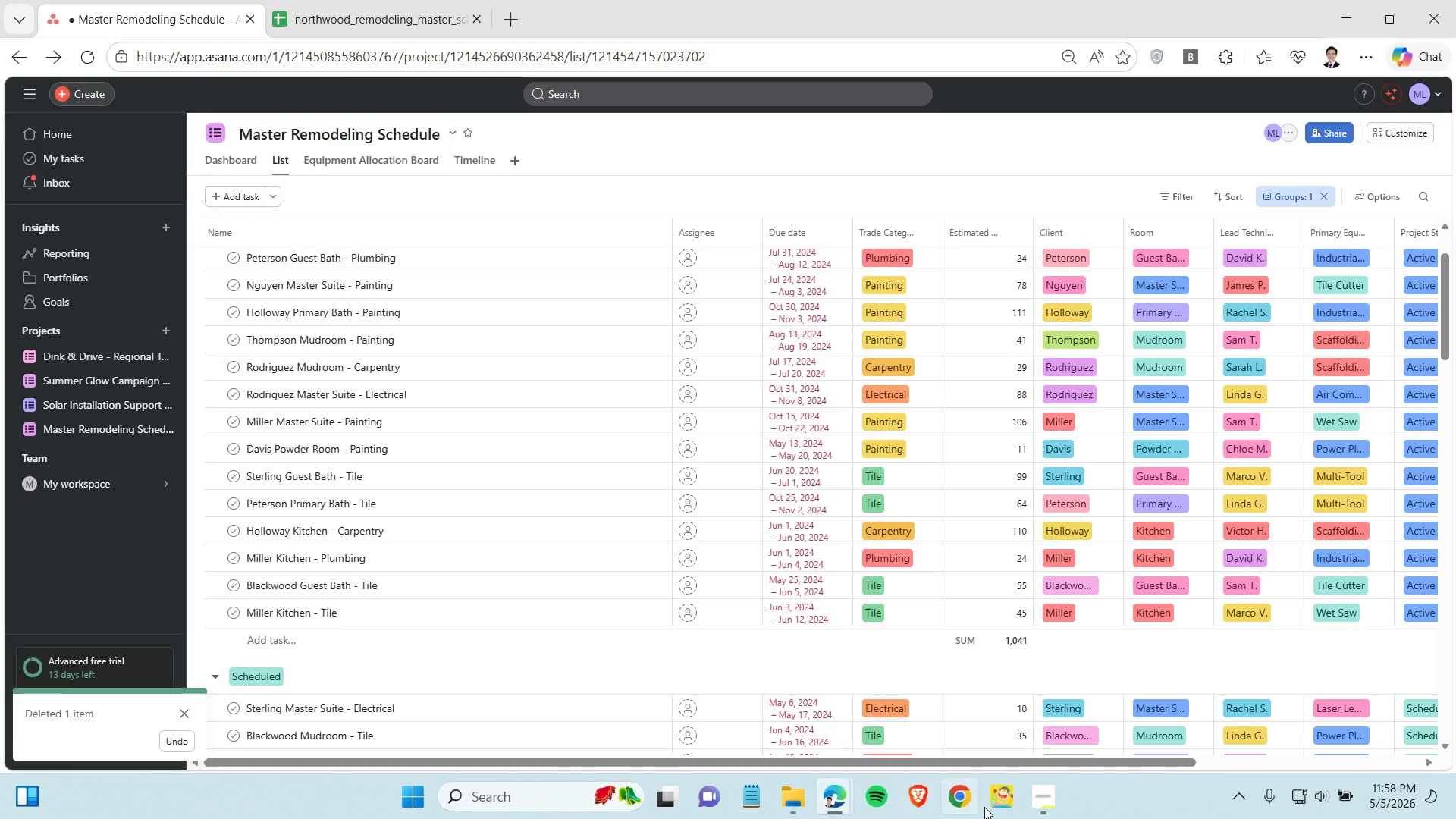 
left_click([1050, 792])
 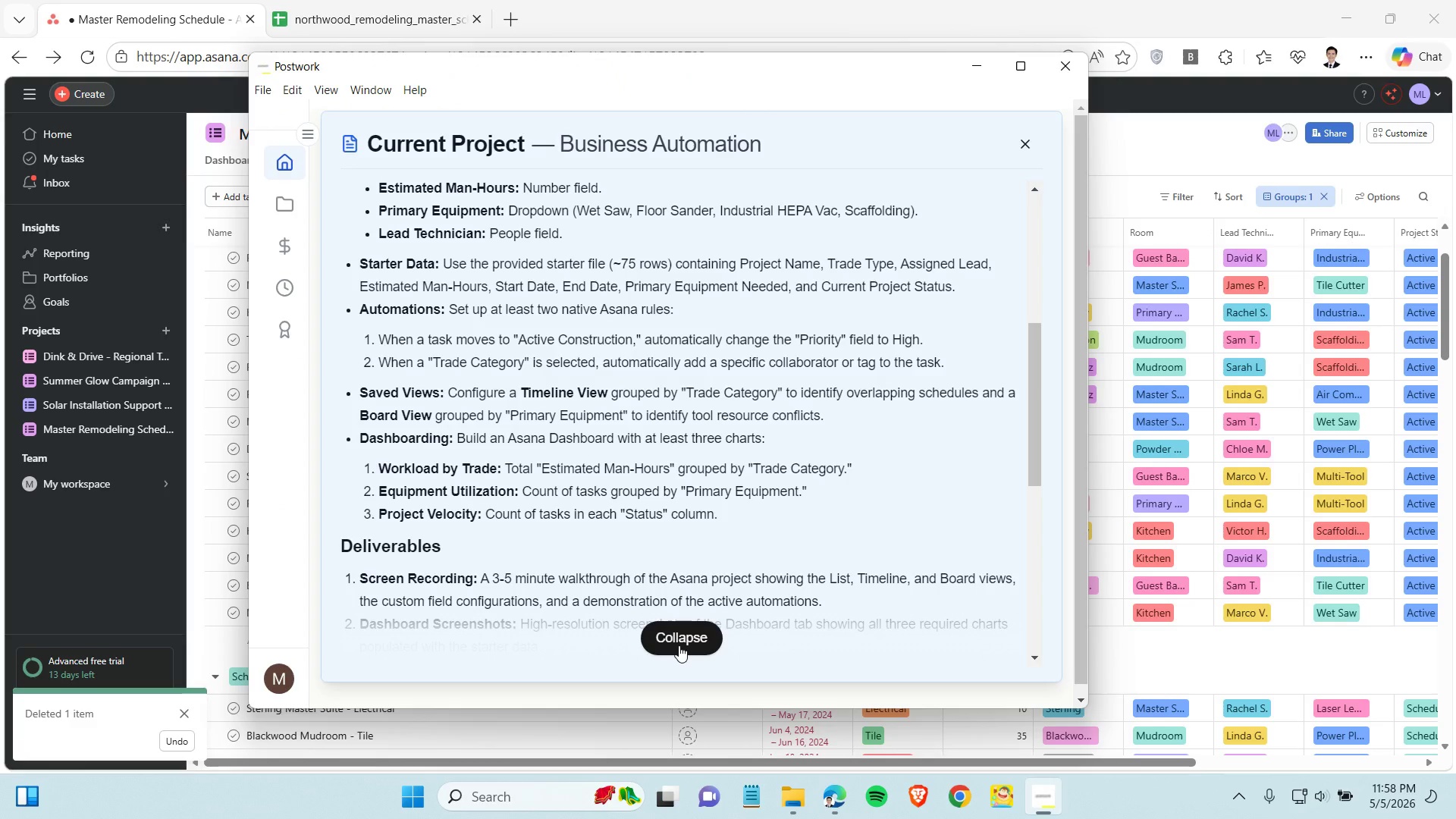 
left_click([682, 638])